 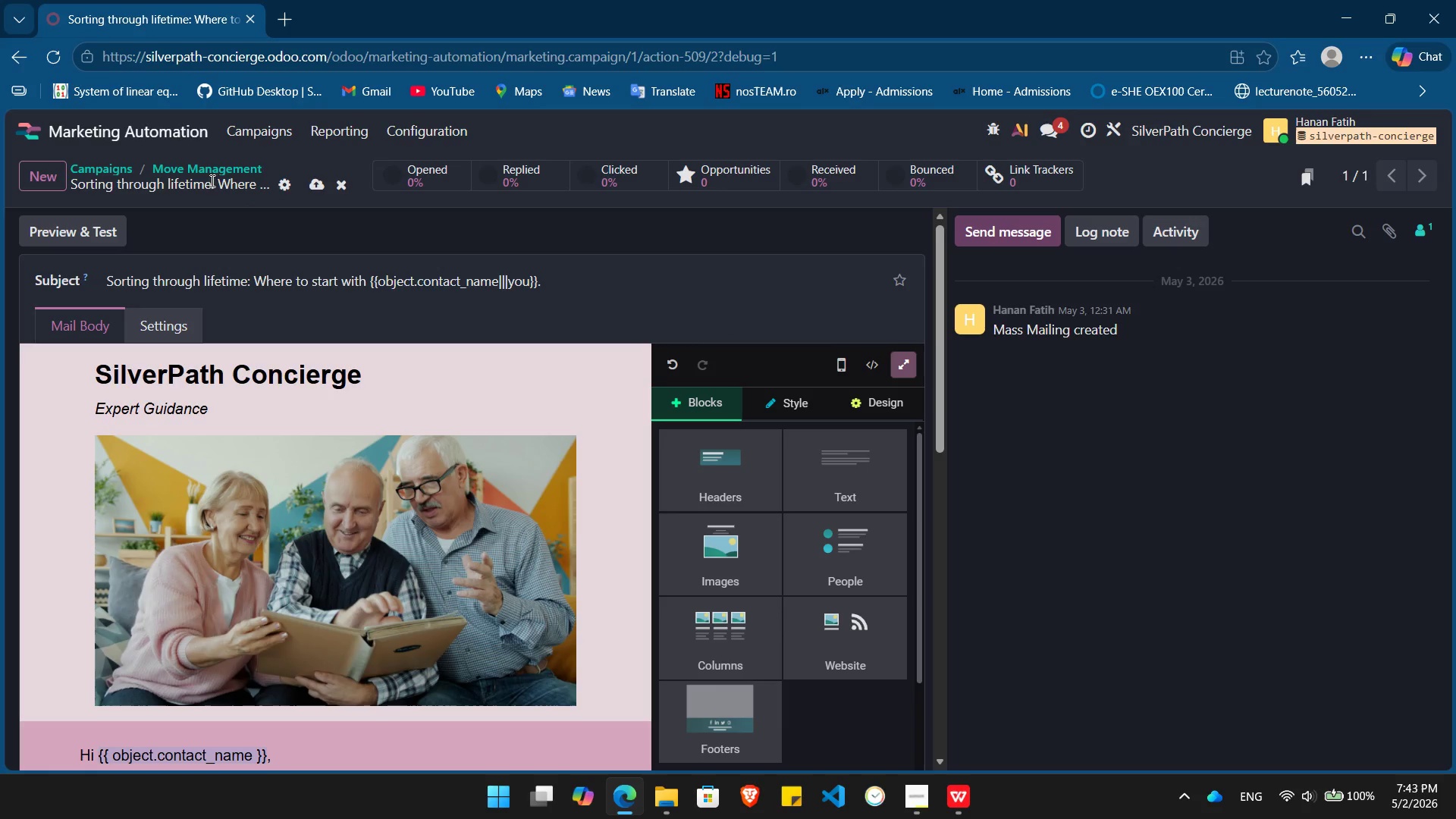 
scroll: coordinate [603, 463], scroll_direction: down, amount: 15.0
 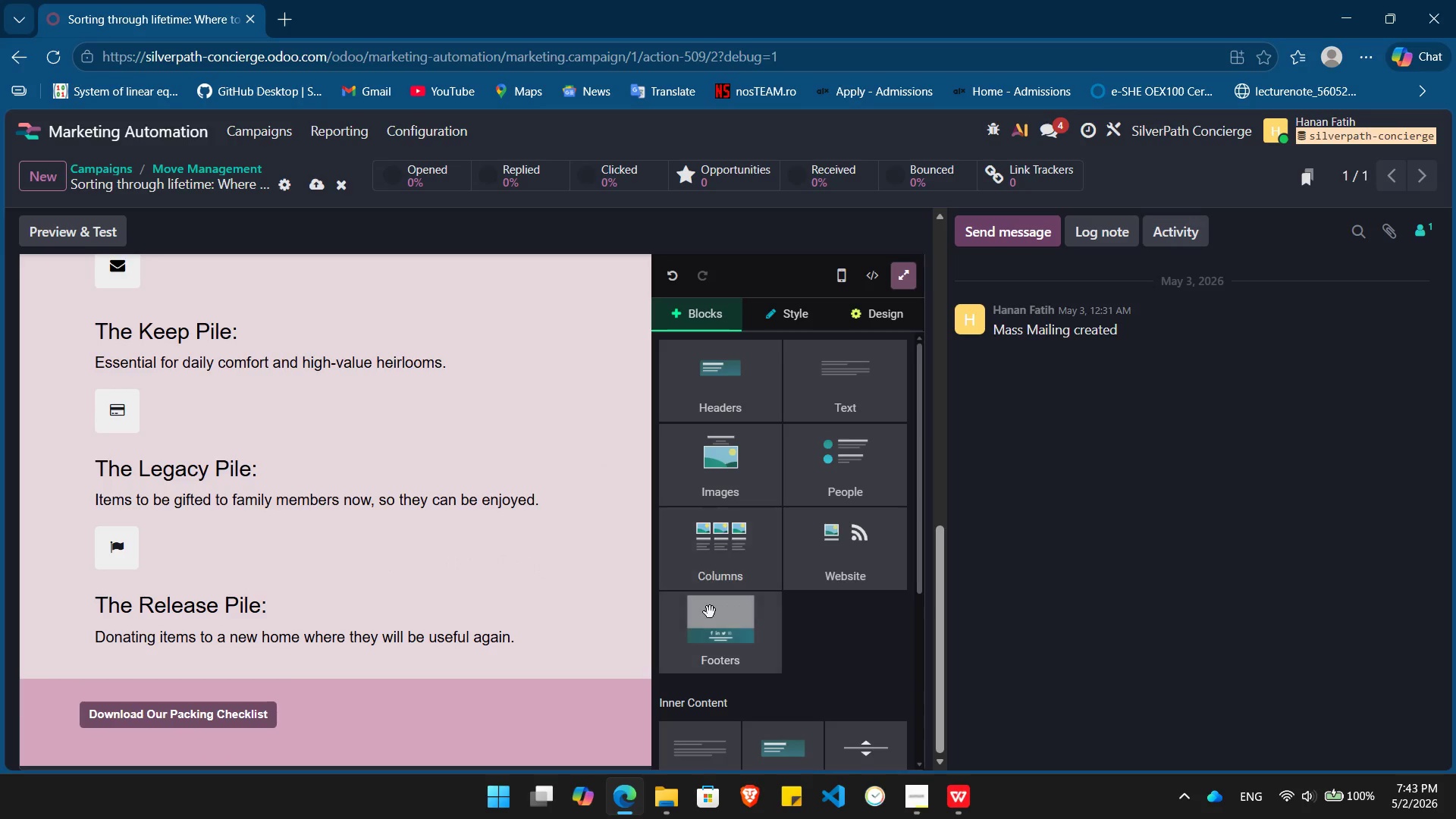 
left_click_drag(start_coordinate=[711, 618], to_coordinate=[301, 785])
 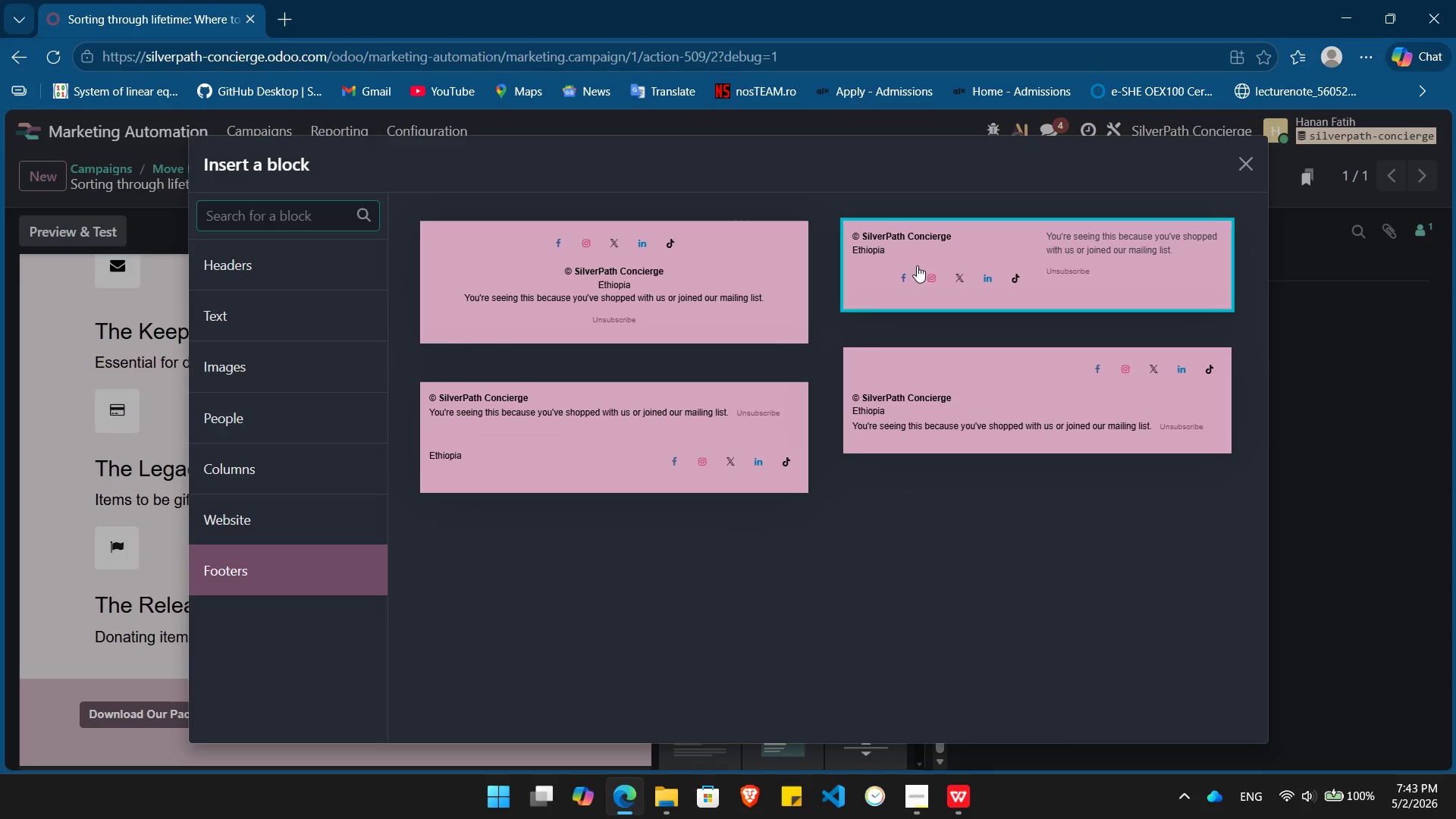 
left_click([587, 438])
 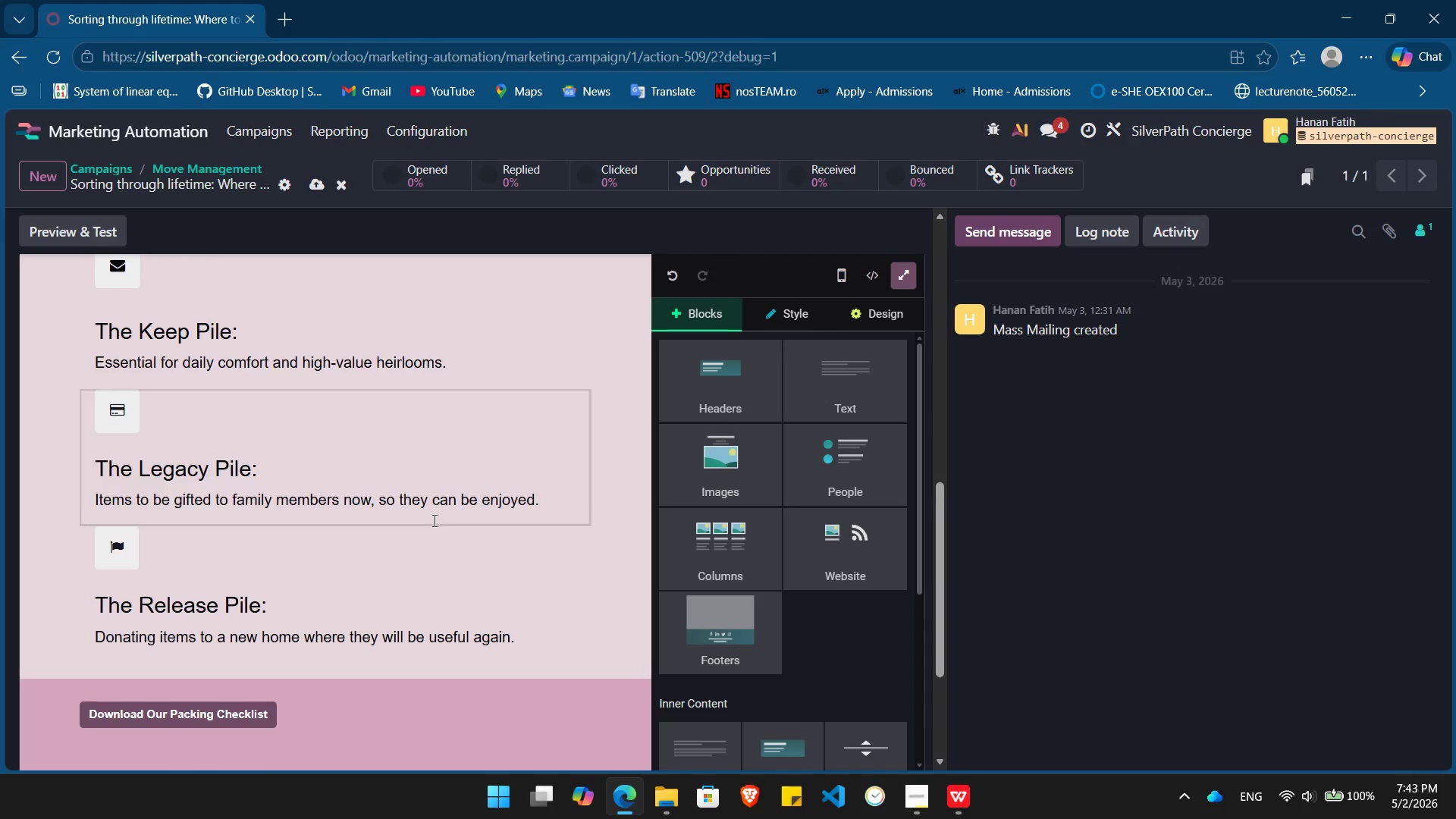 
scroll: coordinate [433, 520], scroll_direction: down, amount: 5.0
 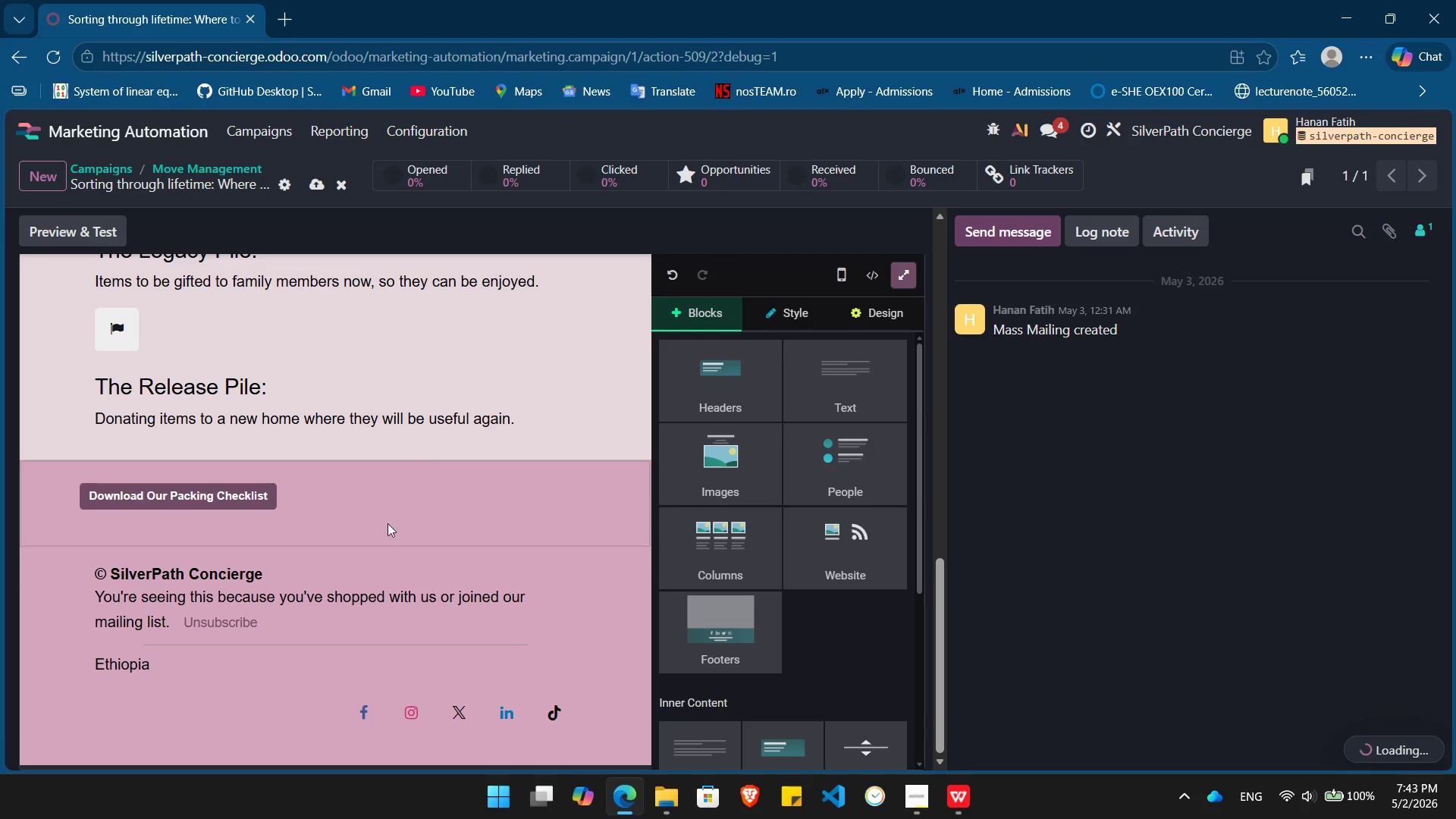 
left_click_drag(start_coordinate=[168, 624], to_coordinate=[89, 604])
 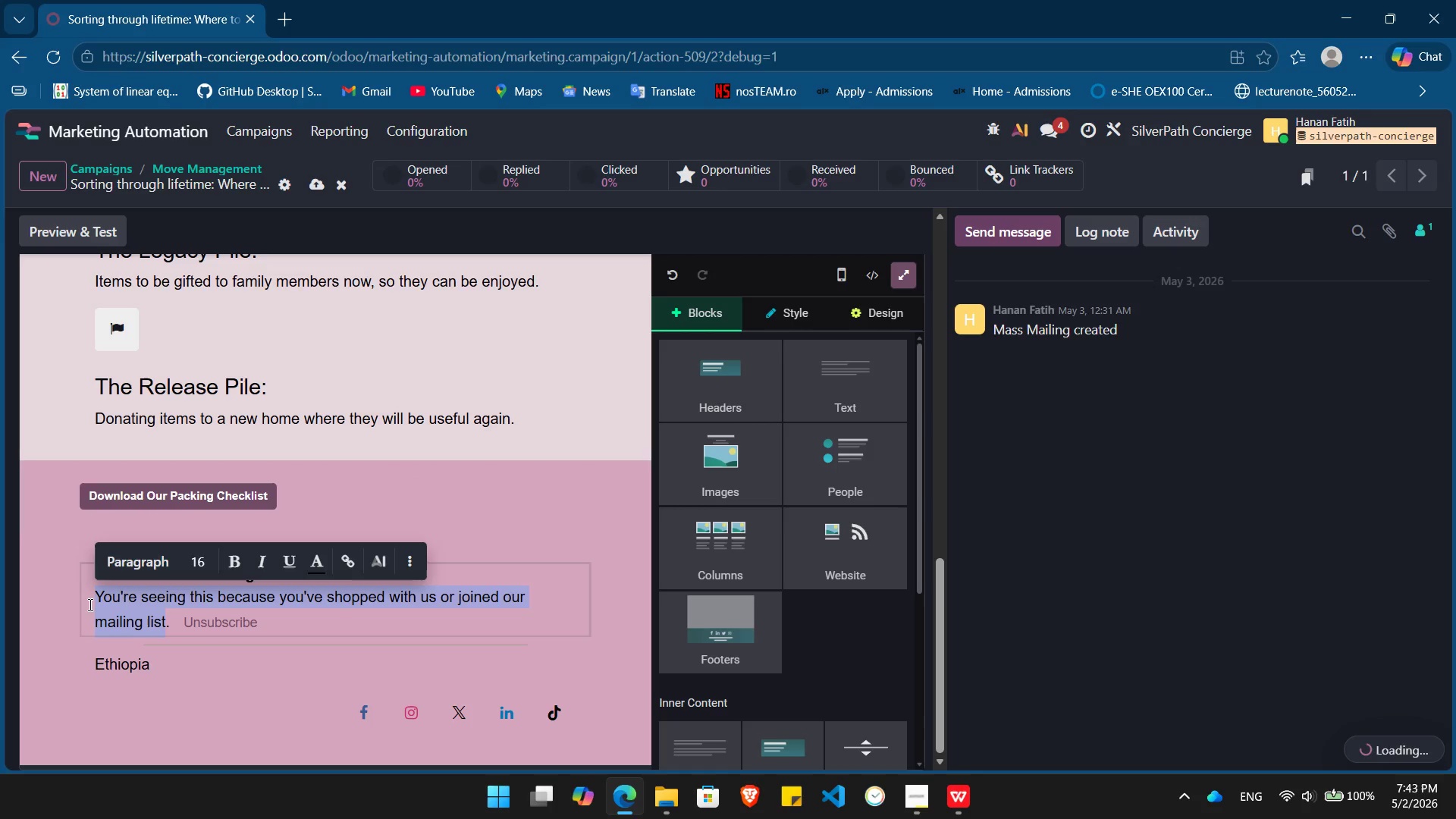 
key(Backspace)
 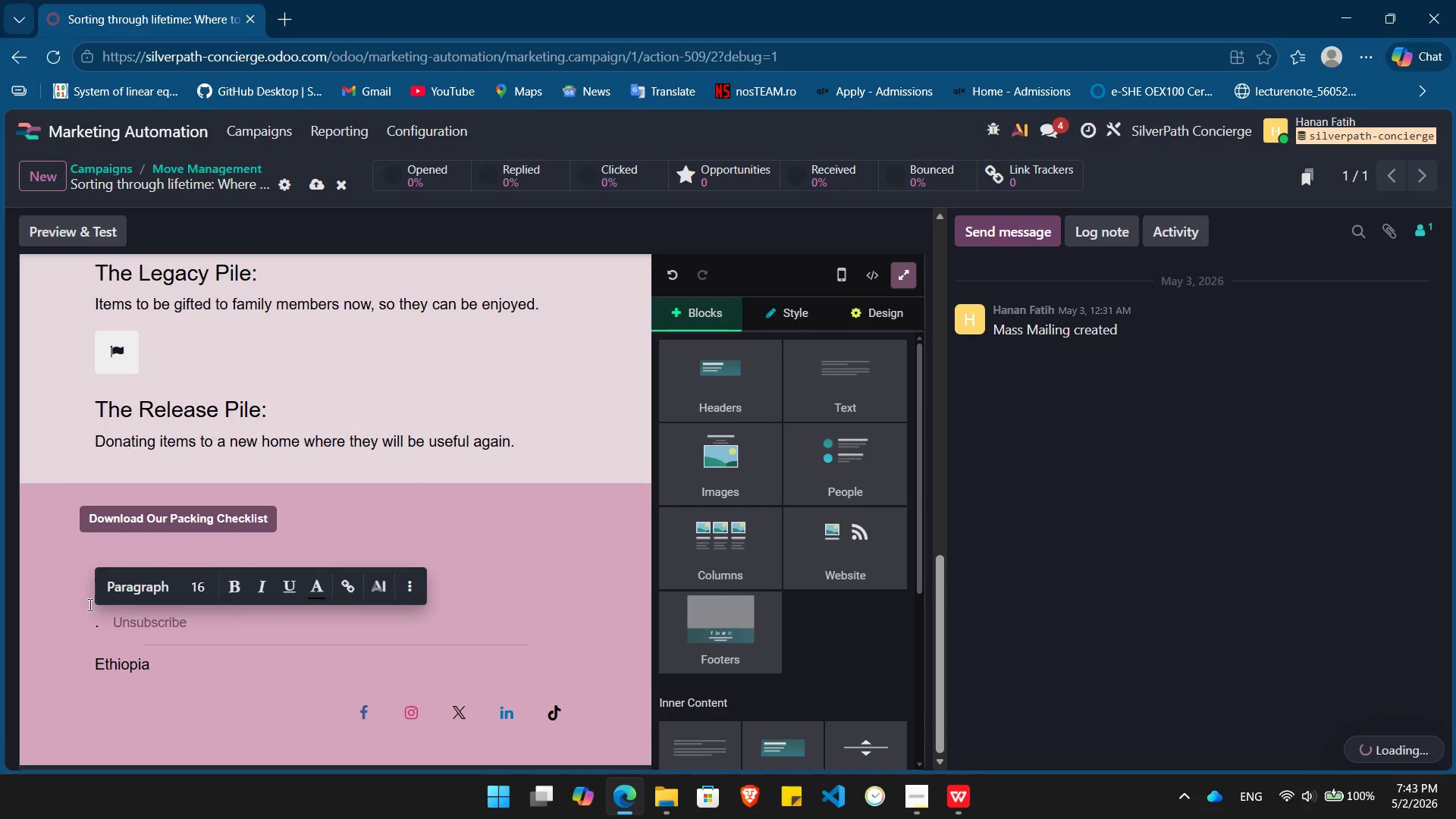 
type(Expert Logi)
 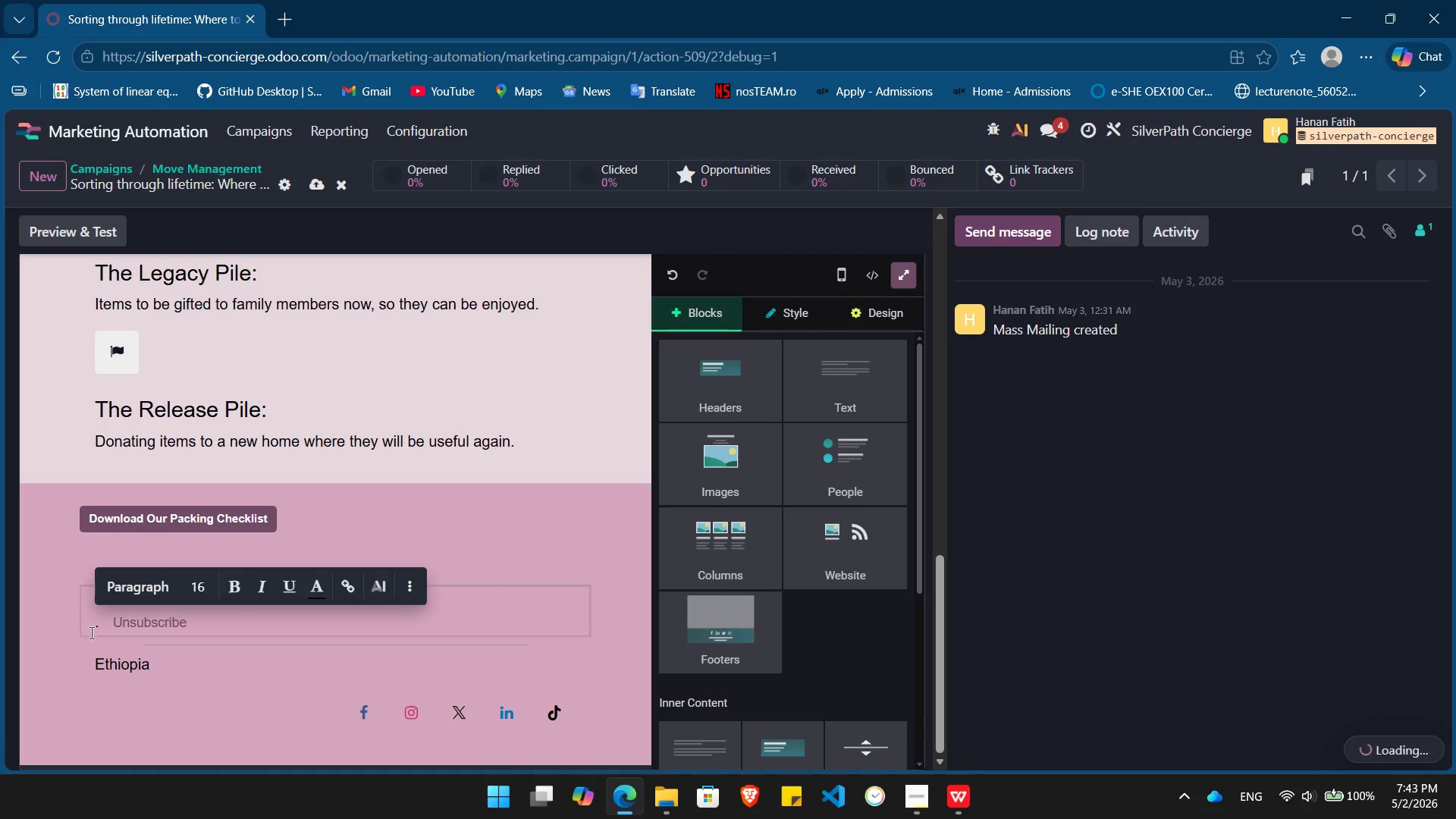 
wait(6.42)
 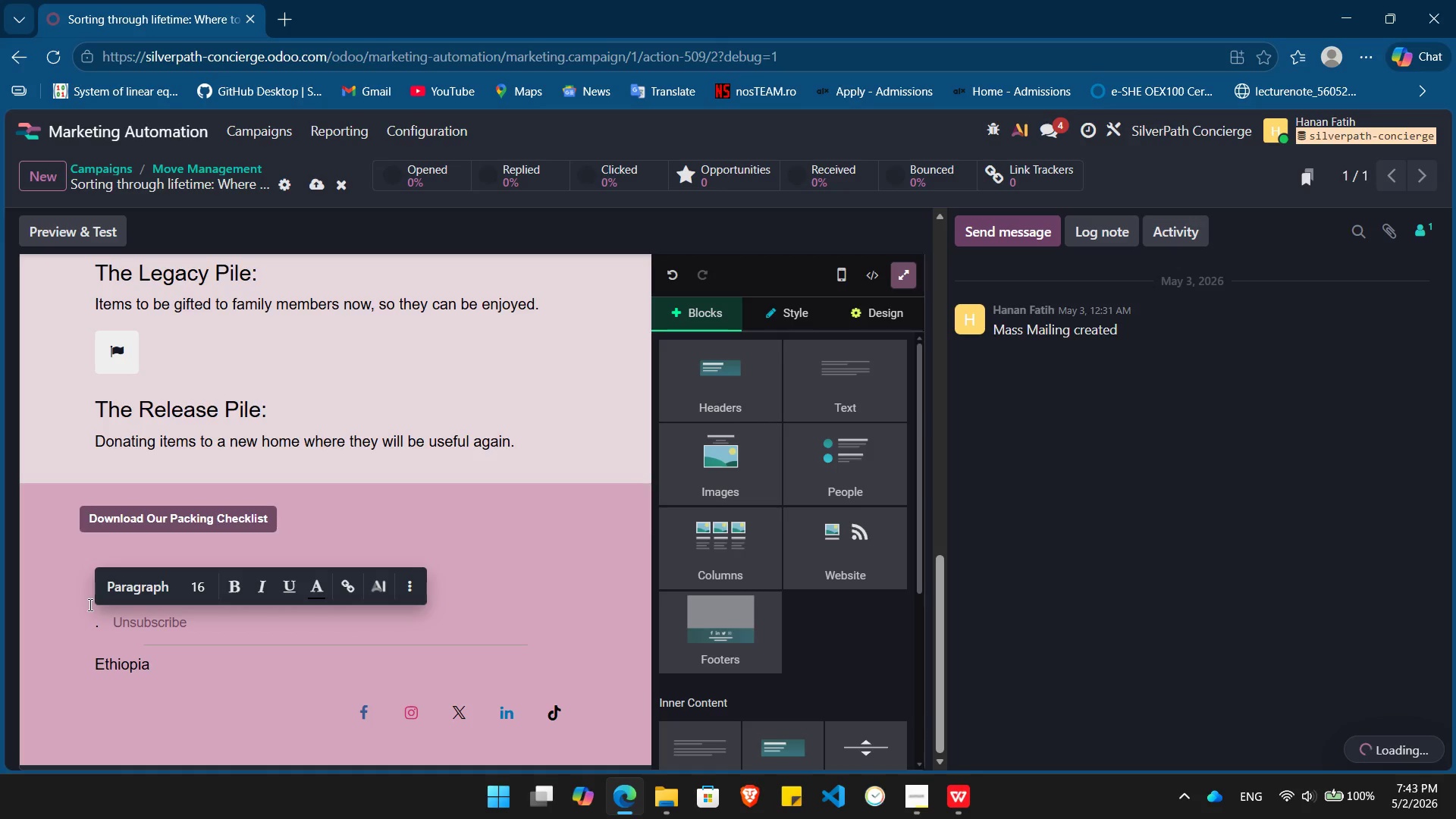 
left_click([409, 620])
 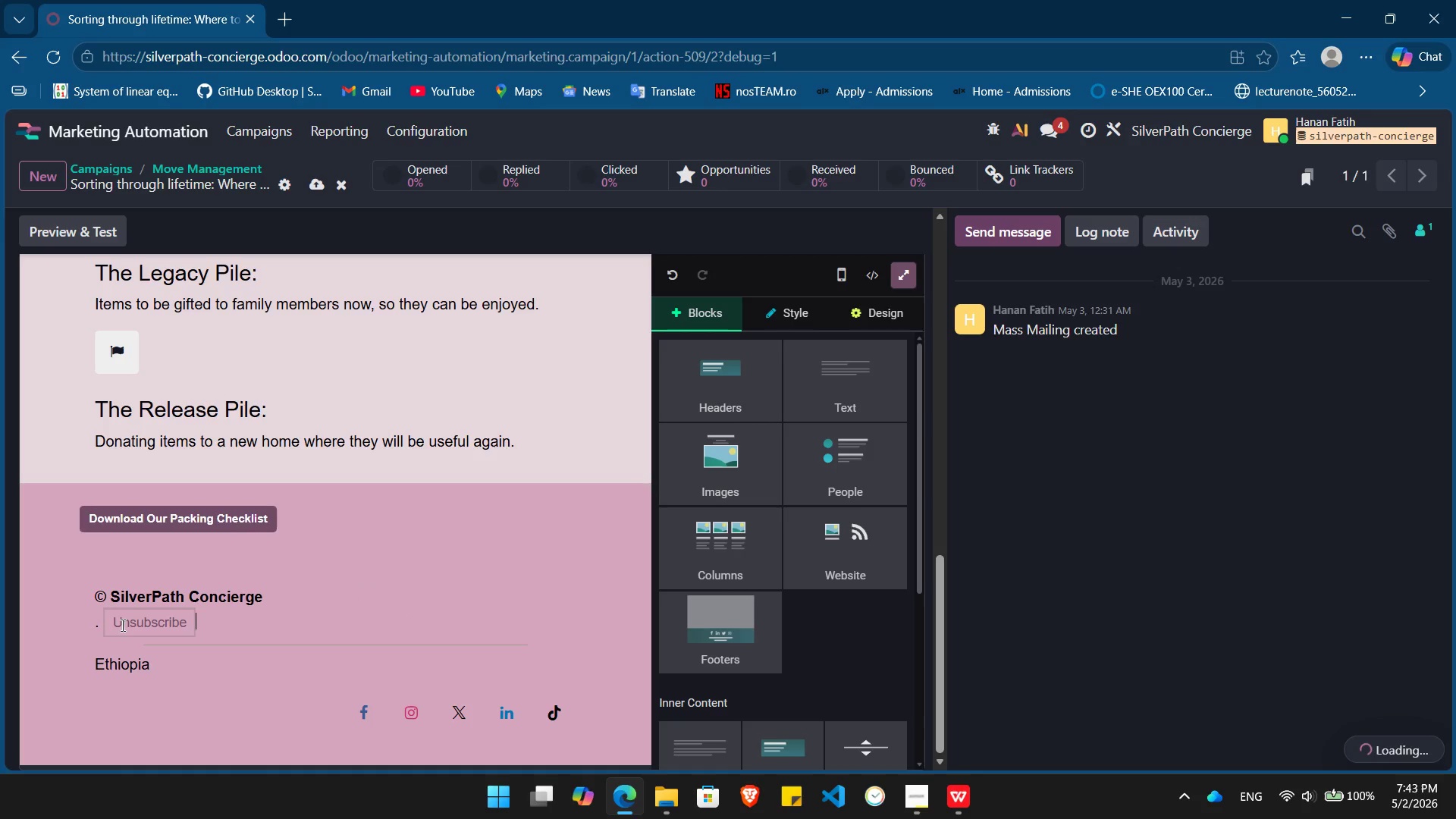 
type([Home]Expert Logistics, Compassionate Care)
 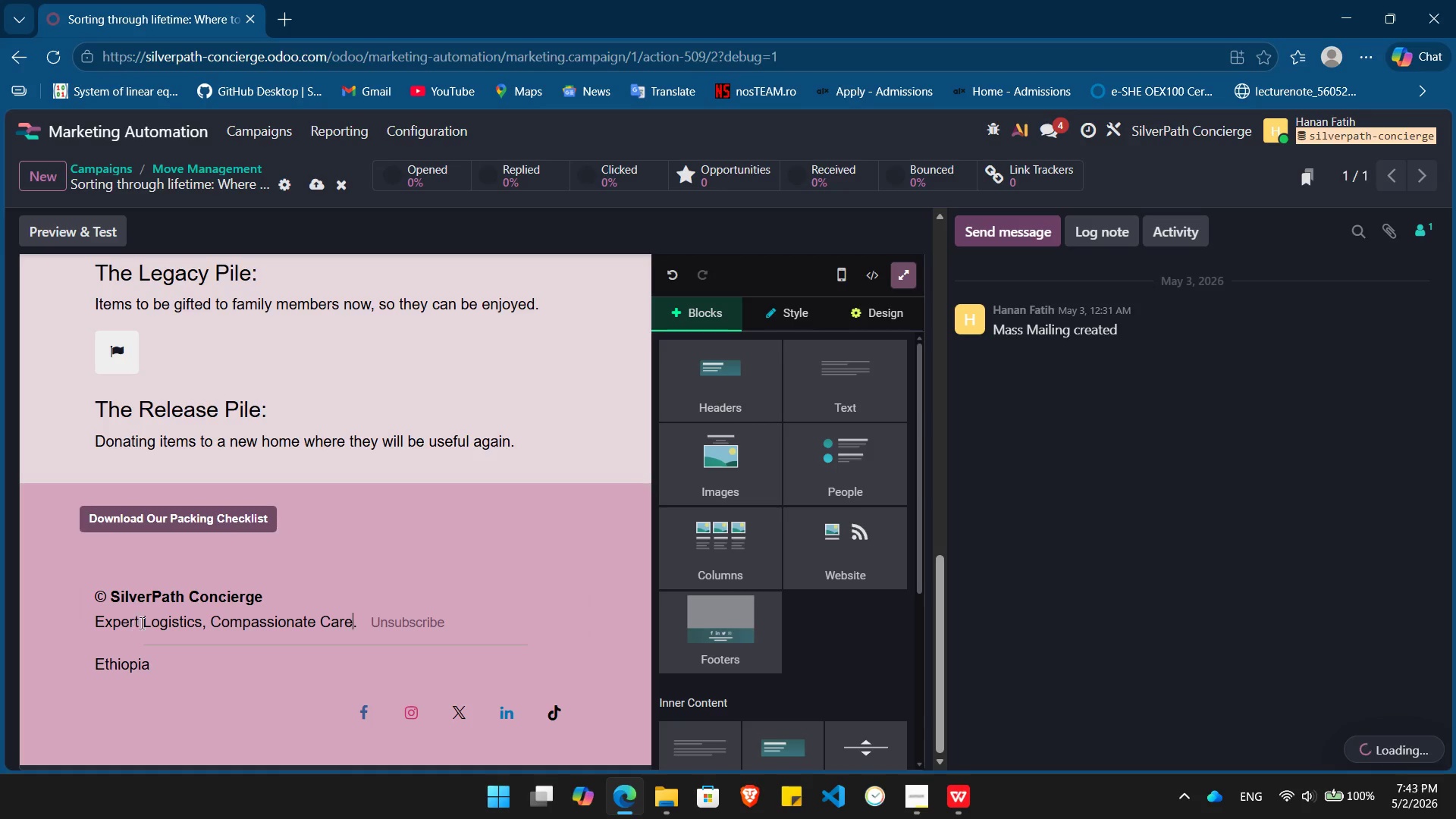 
double_click([142, 622])
 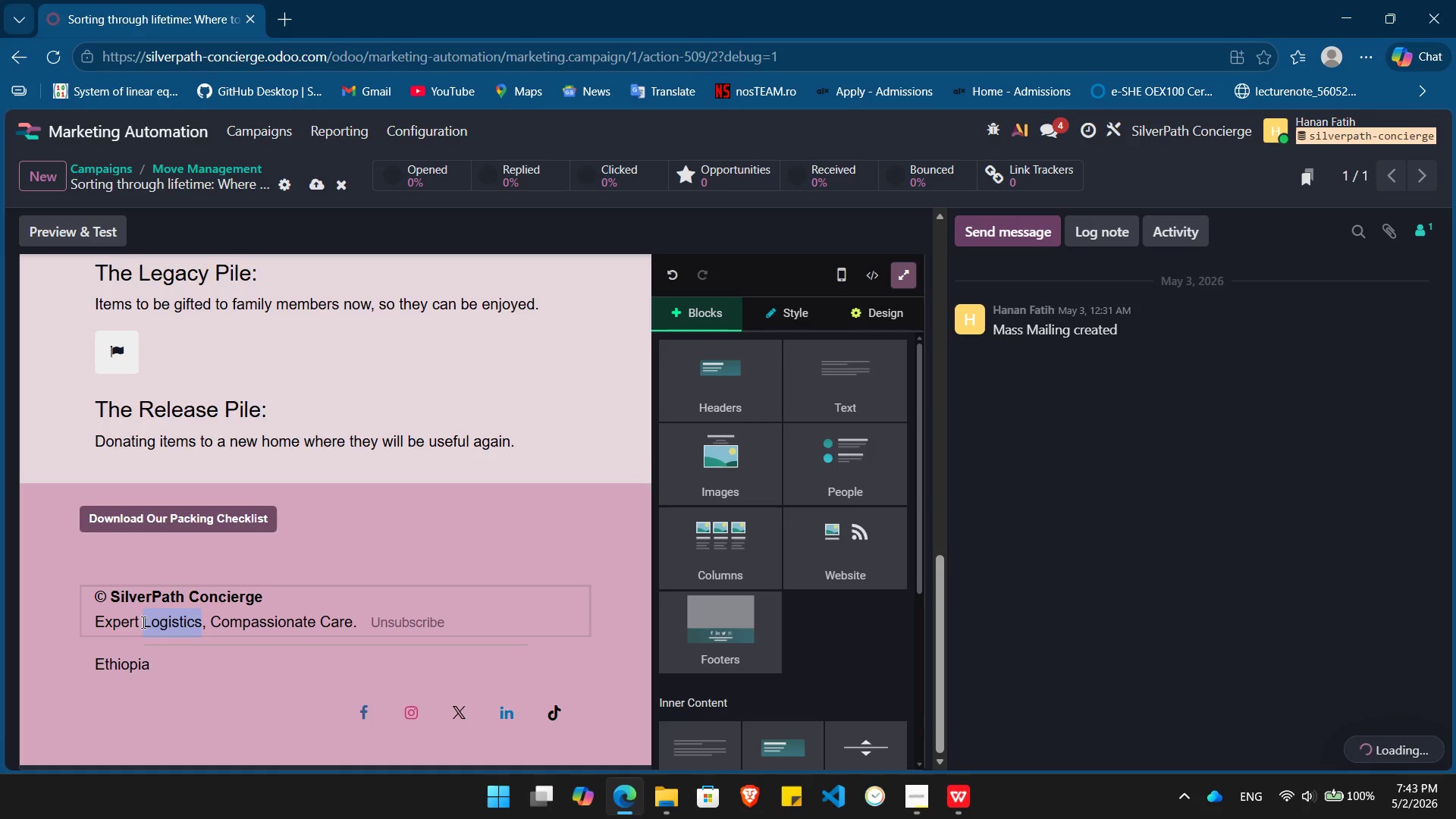 
triple_click([142, 622])
 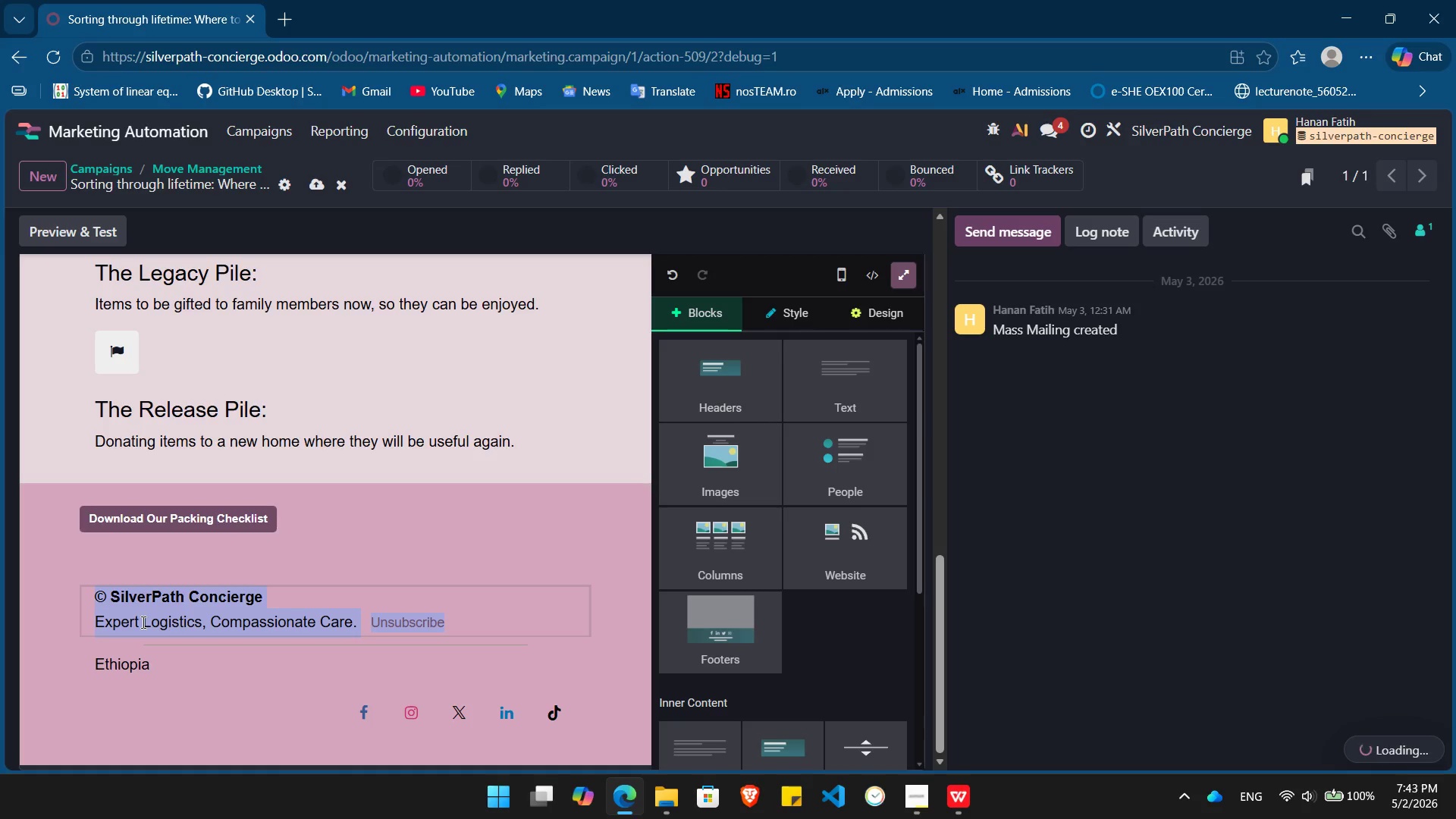 
left_click([142, 622])
 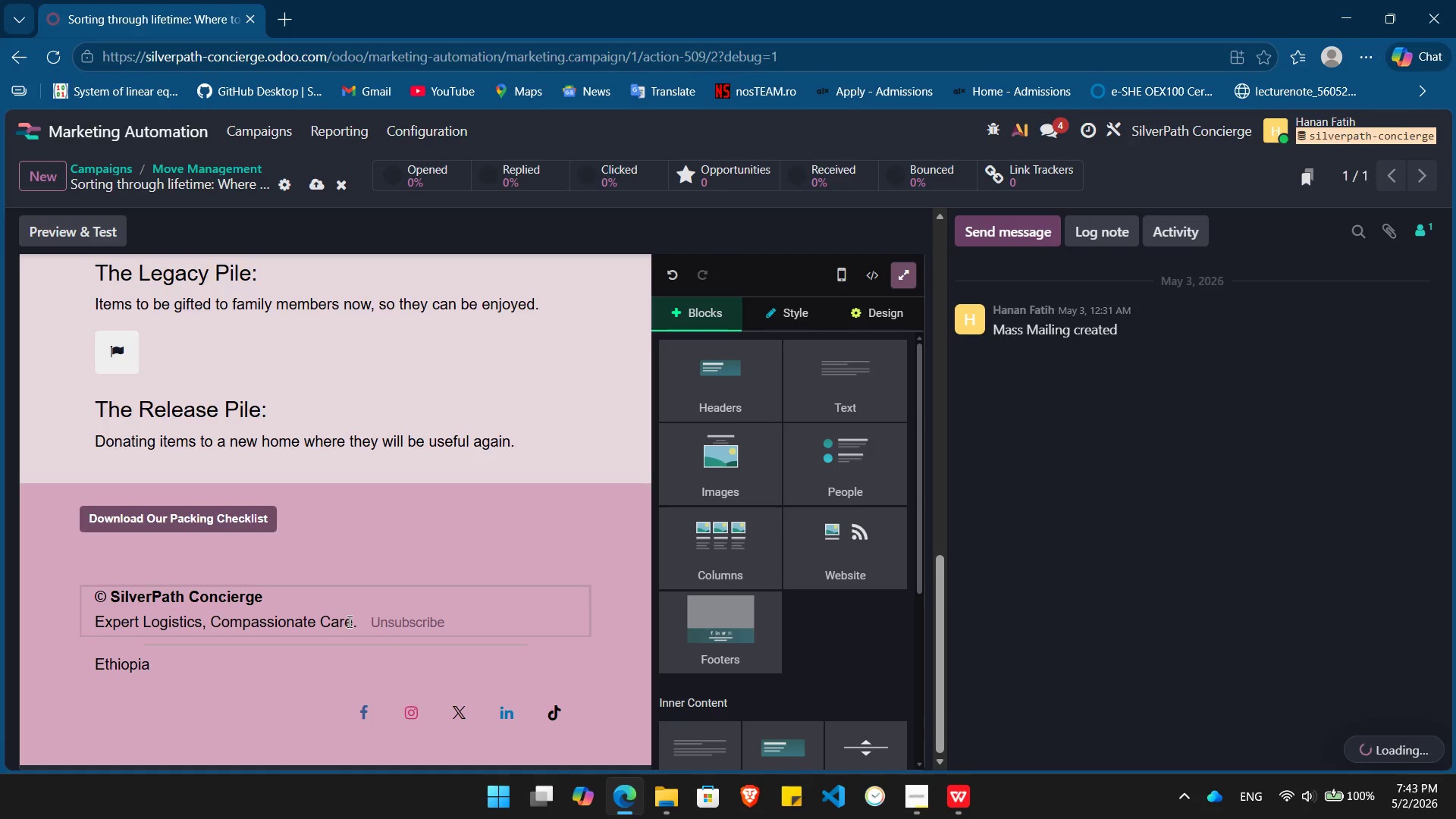 
left_click_drag(start_coordinate=[350, 623], to_coordinate=[89, 625])
 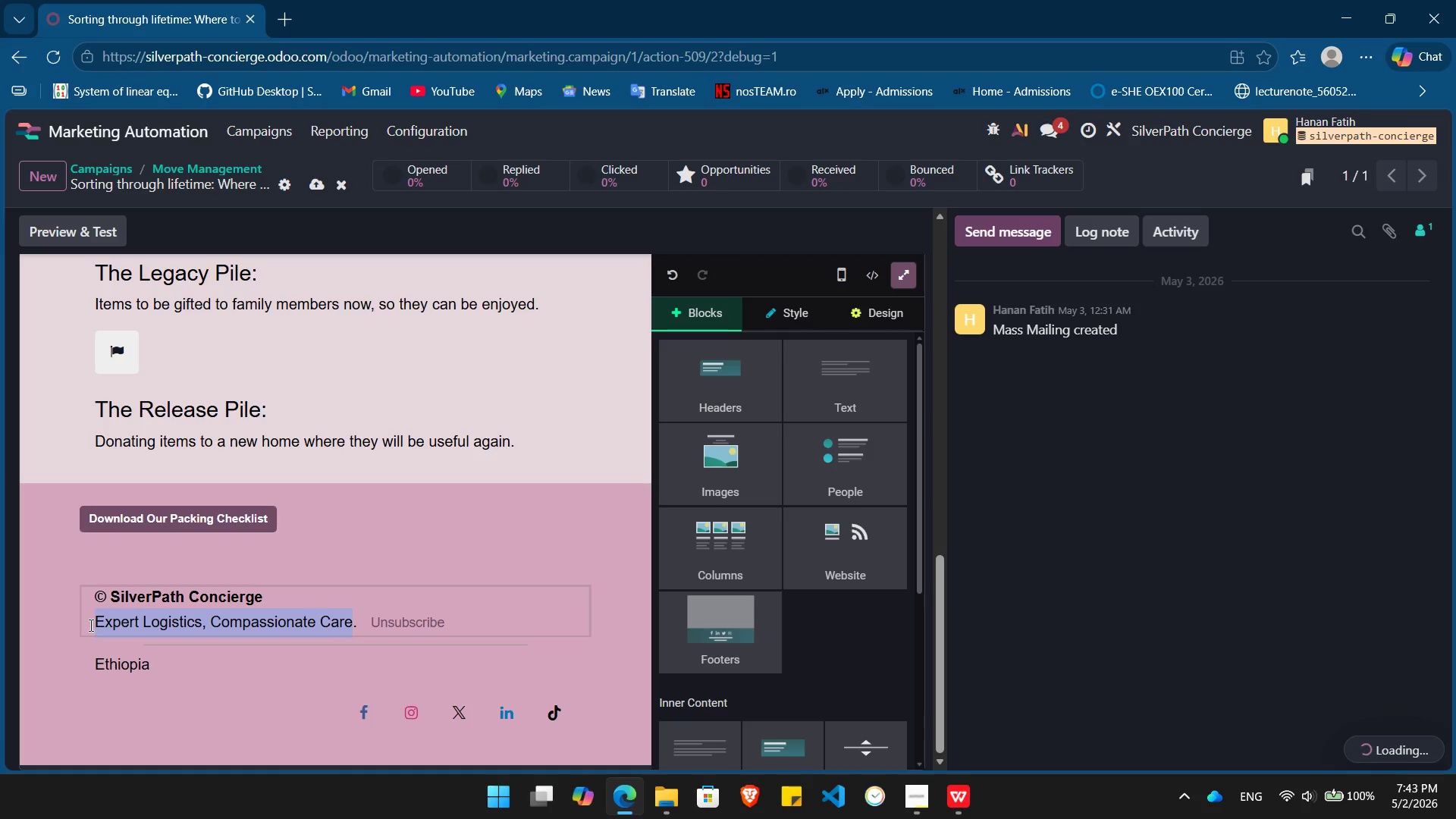 
key(Control+ControlLeft)
 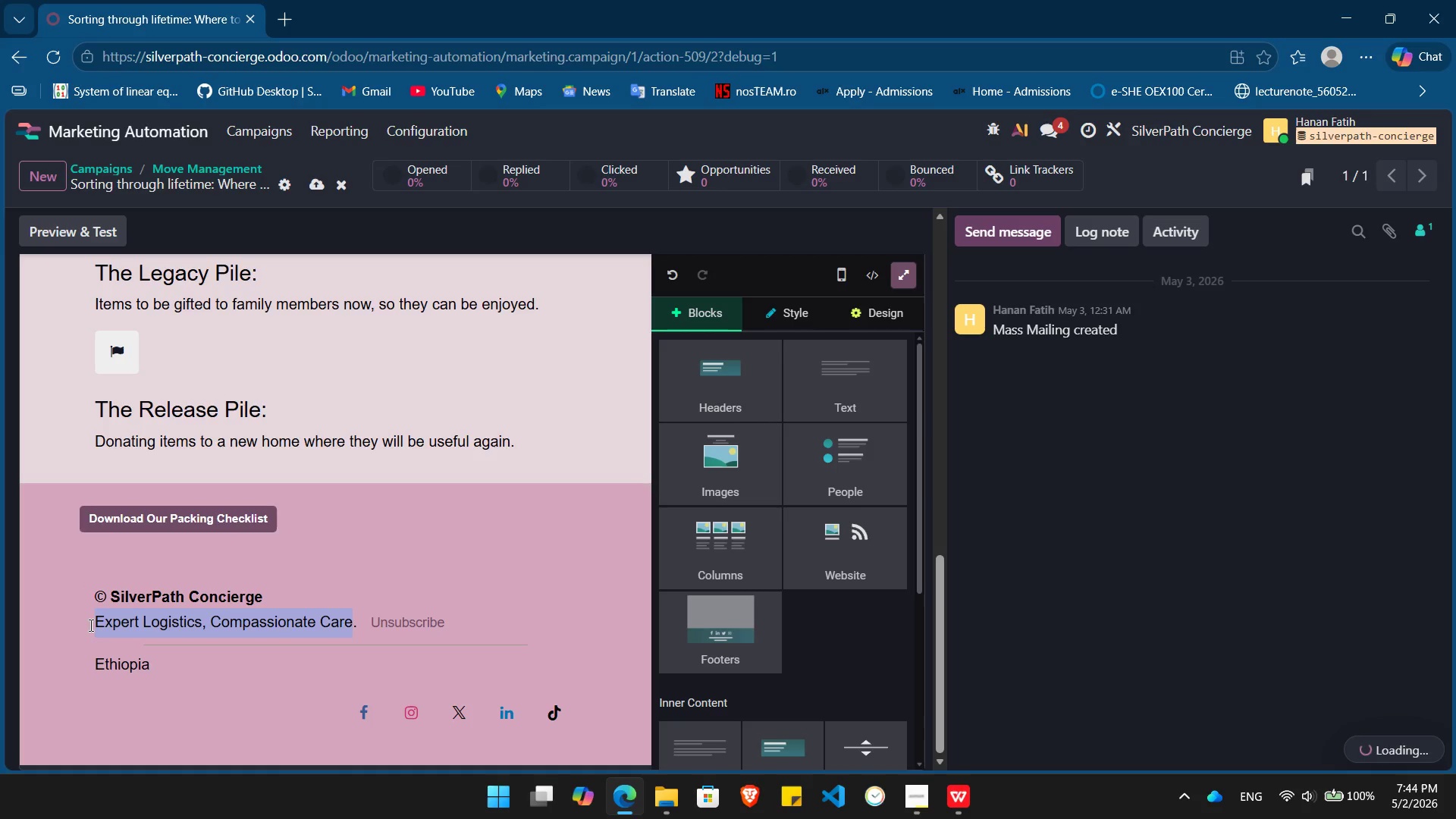 
key(Control+I)
 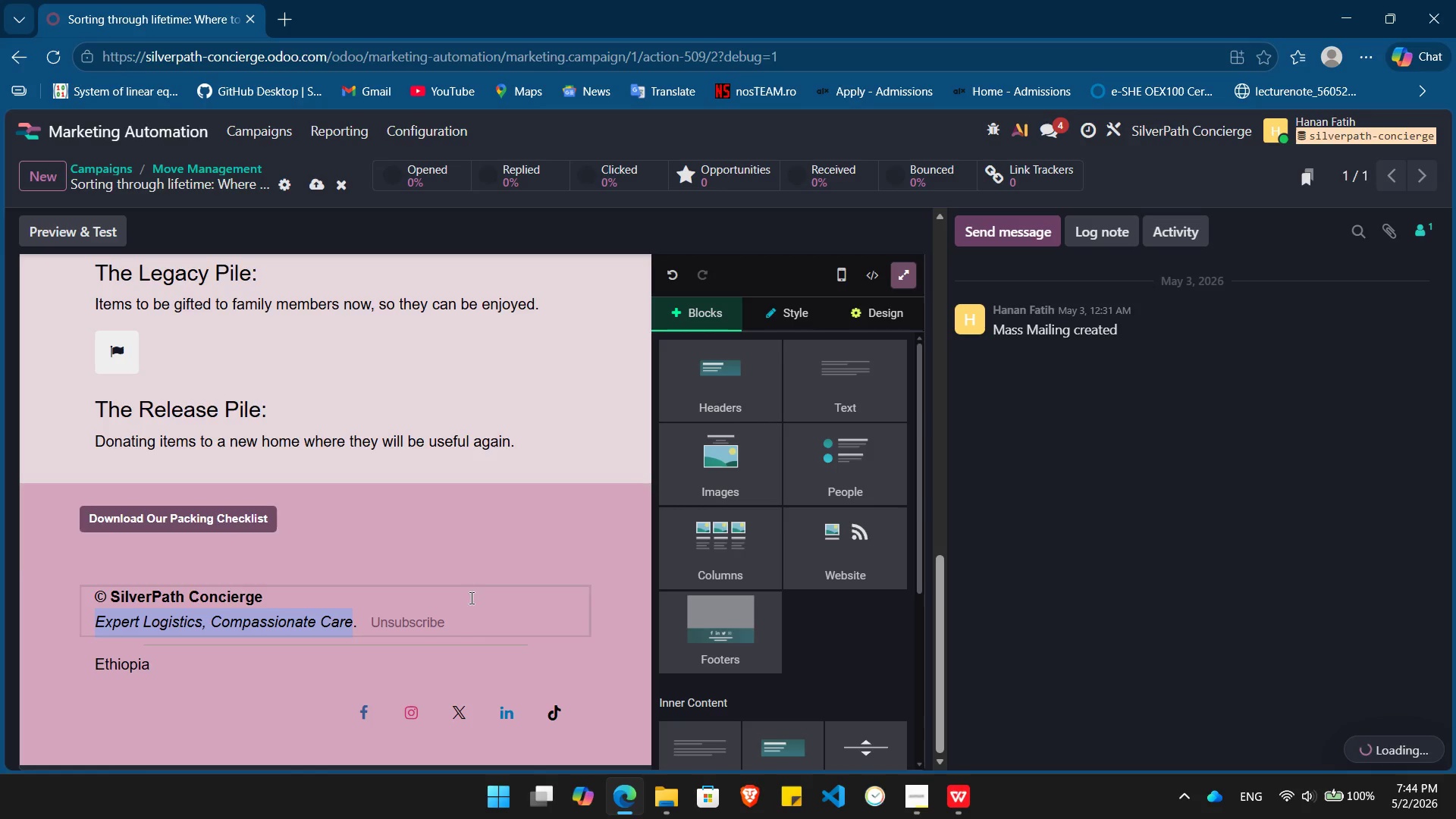 
left_click([438, 533])
 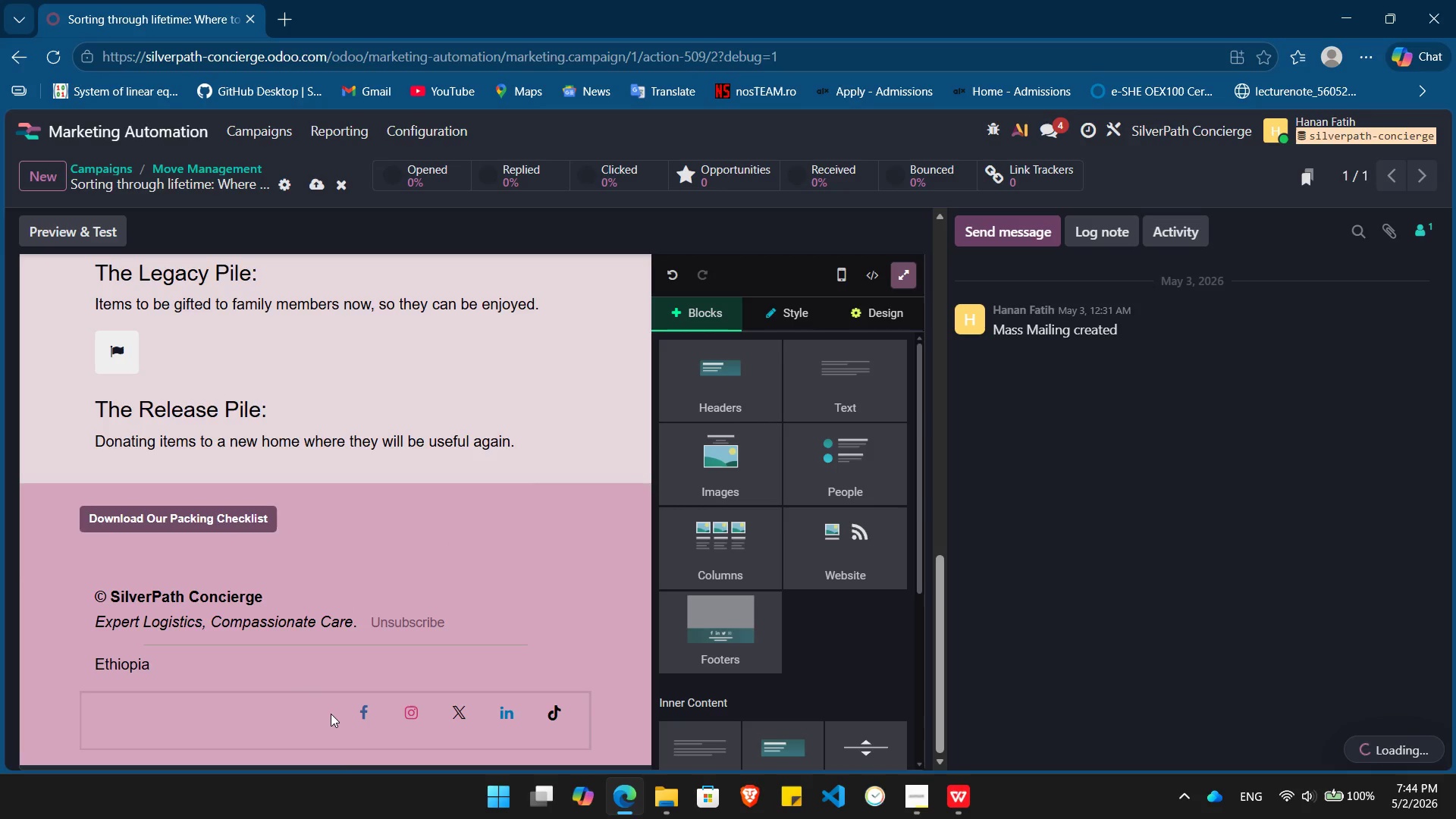 
left_click([331, 714])
 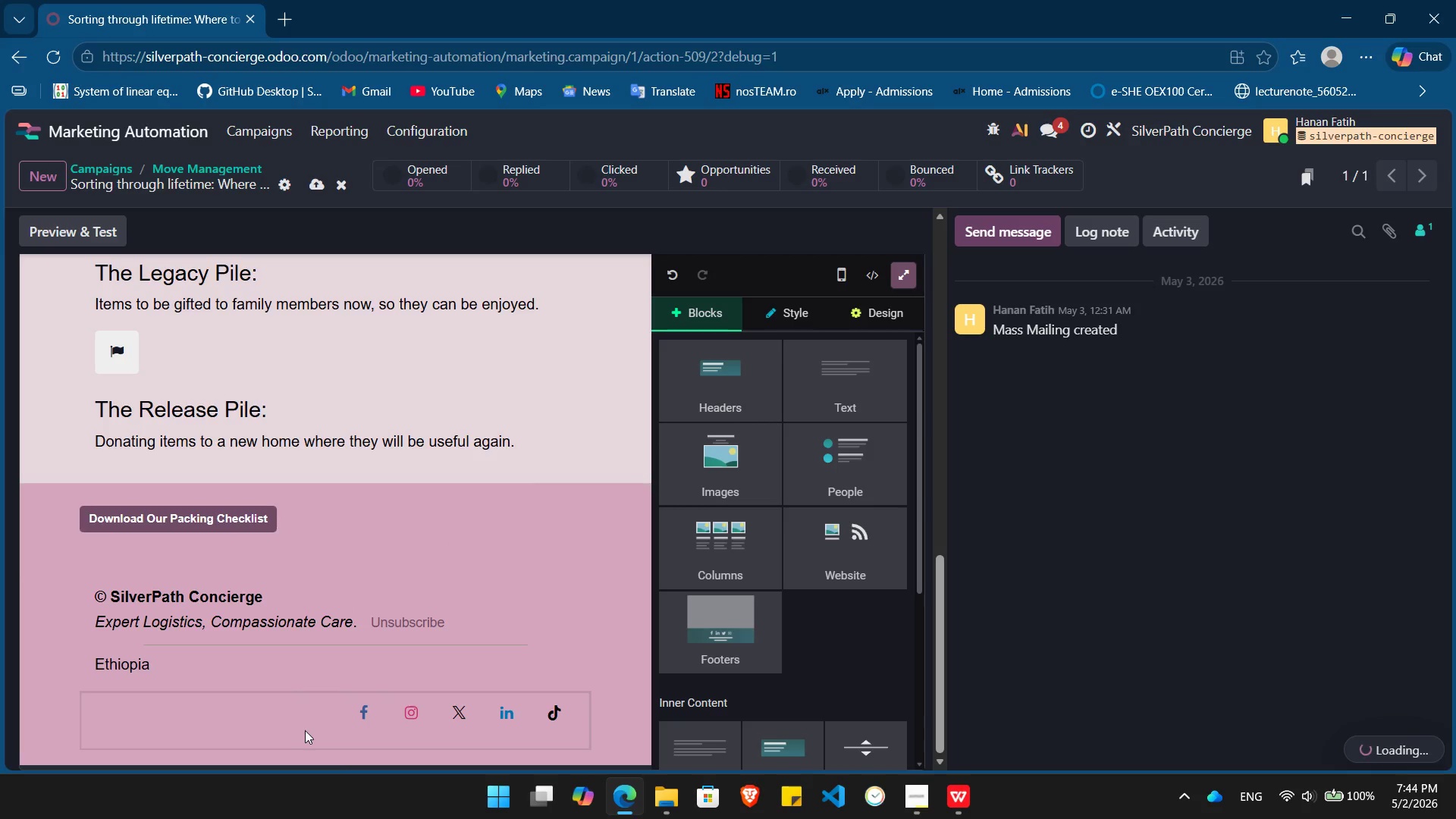 
left_click([284, 725])
 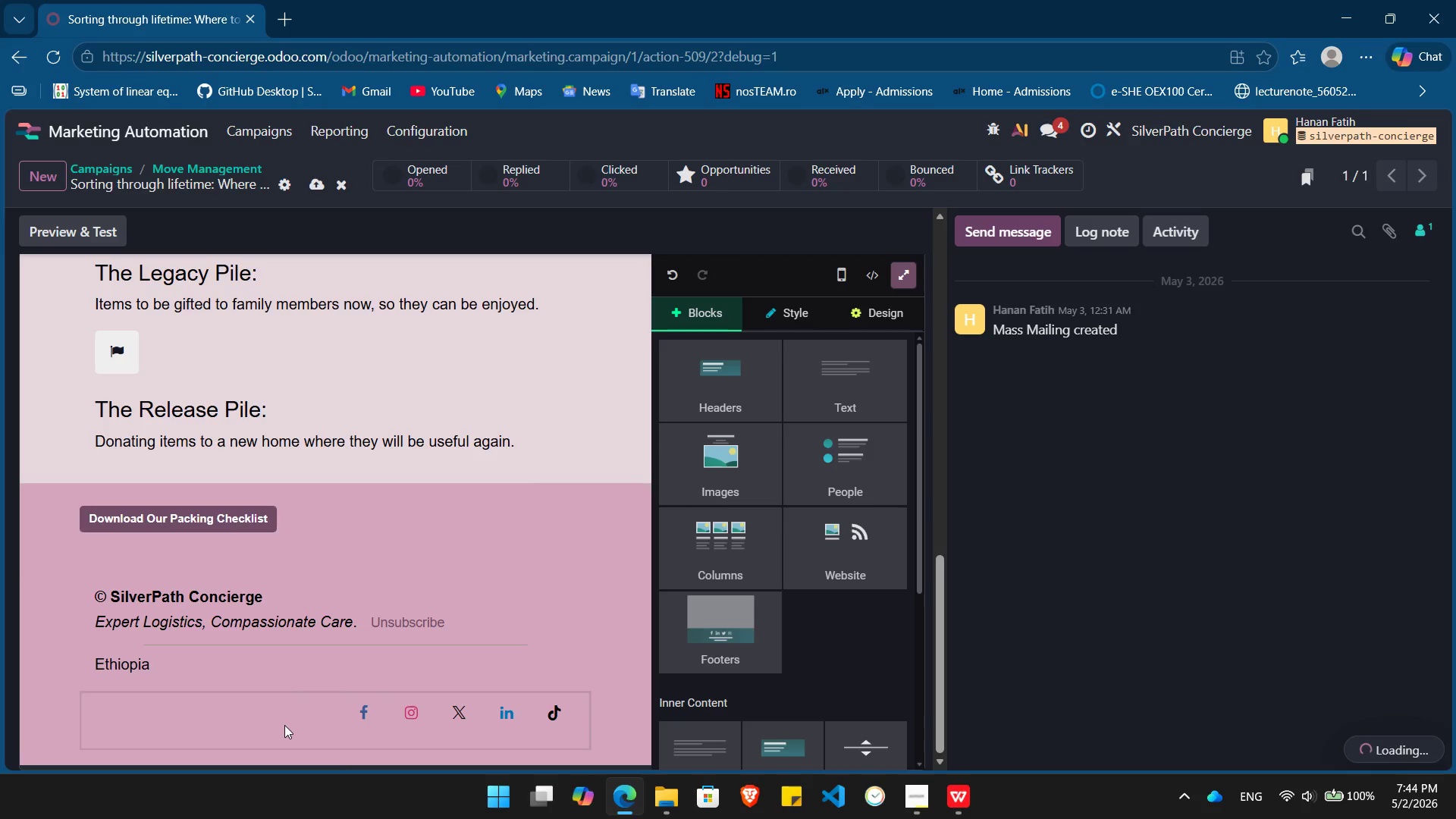 
left_click([284, 725])
 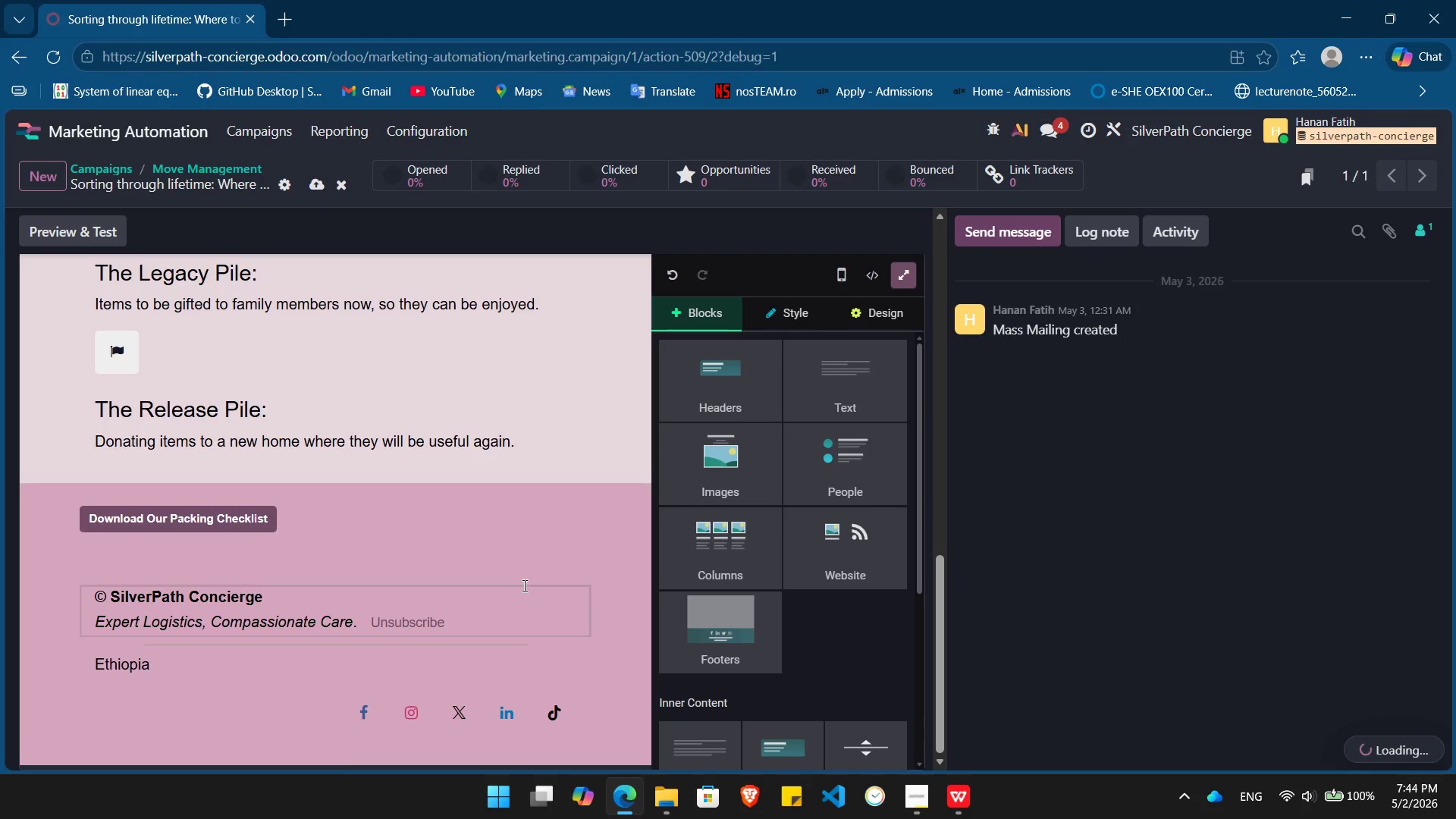 
left_click([631, 576])
 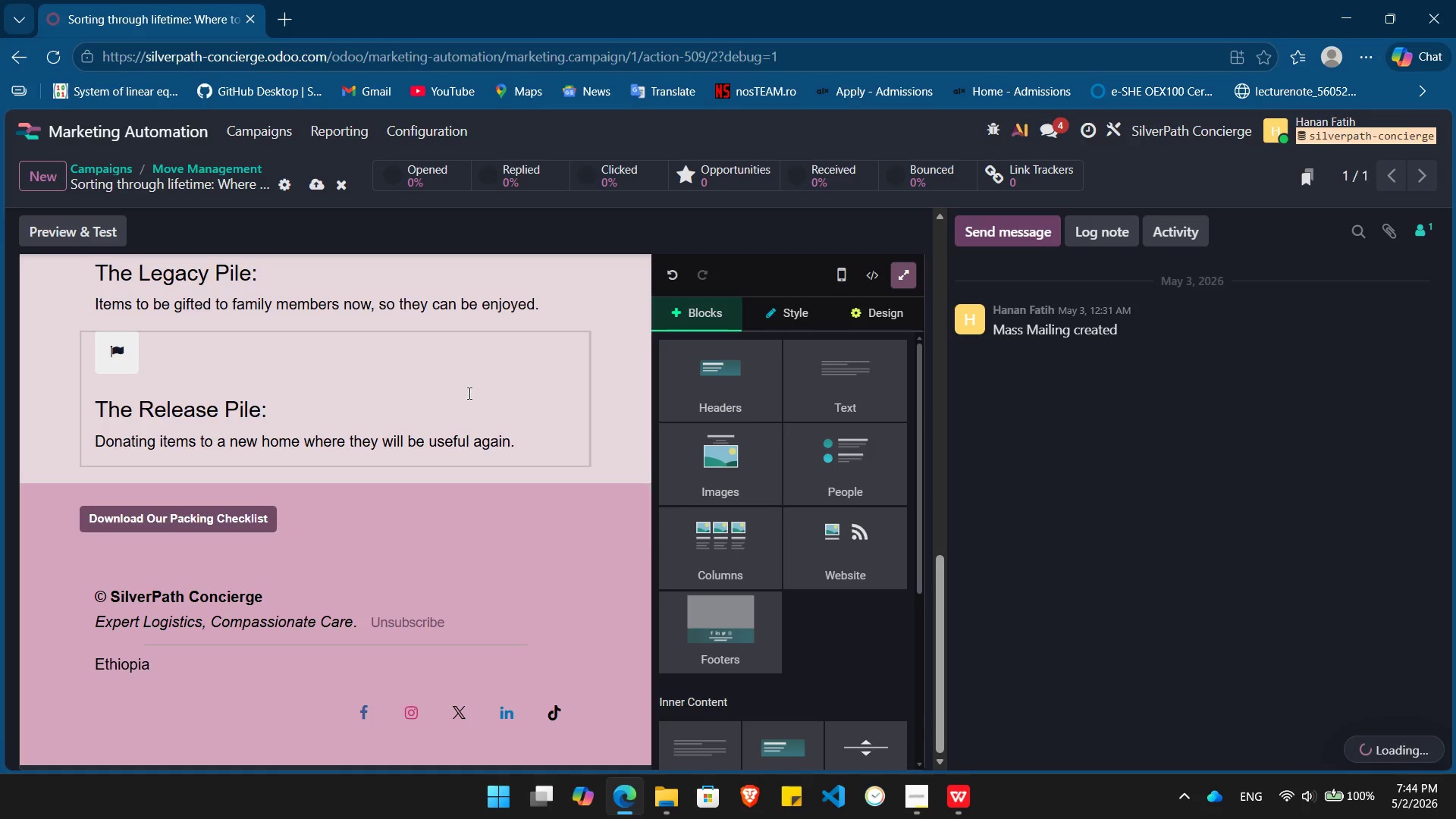 
wait(5.55)
 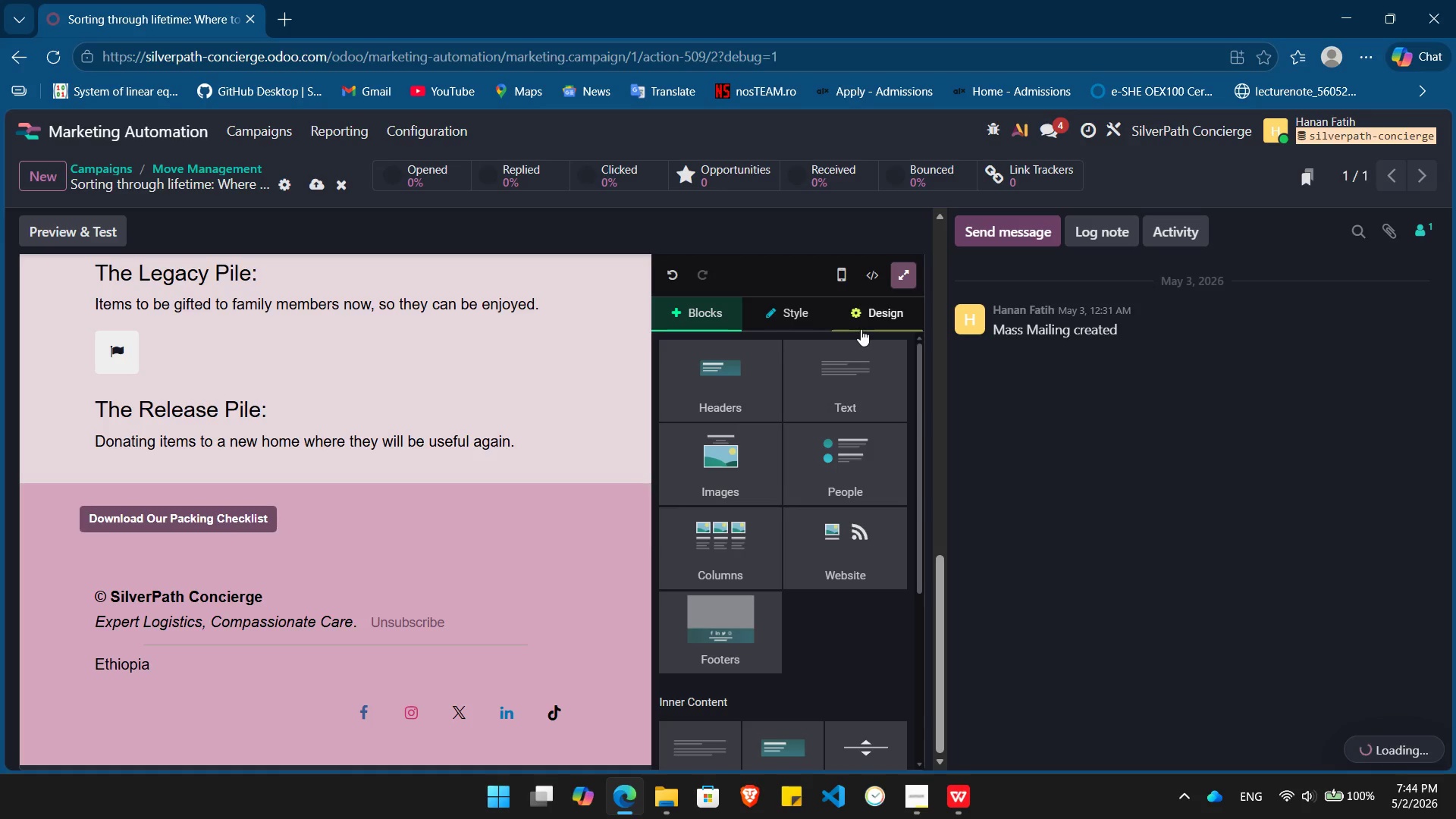 
key(Alt+Tab)